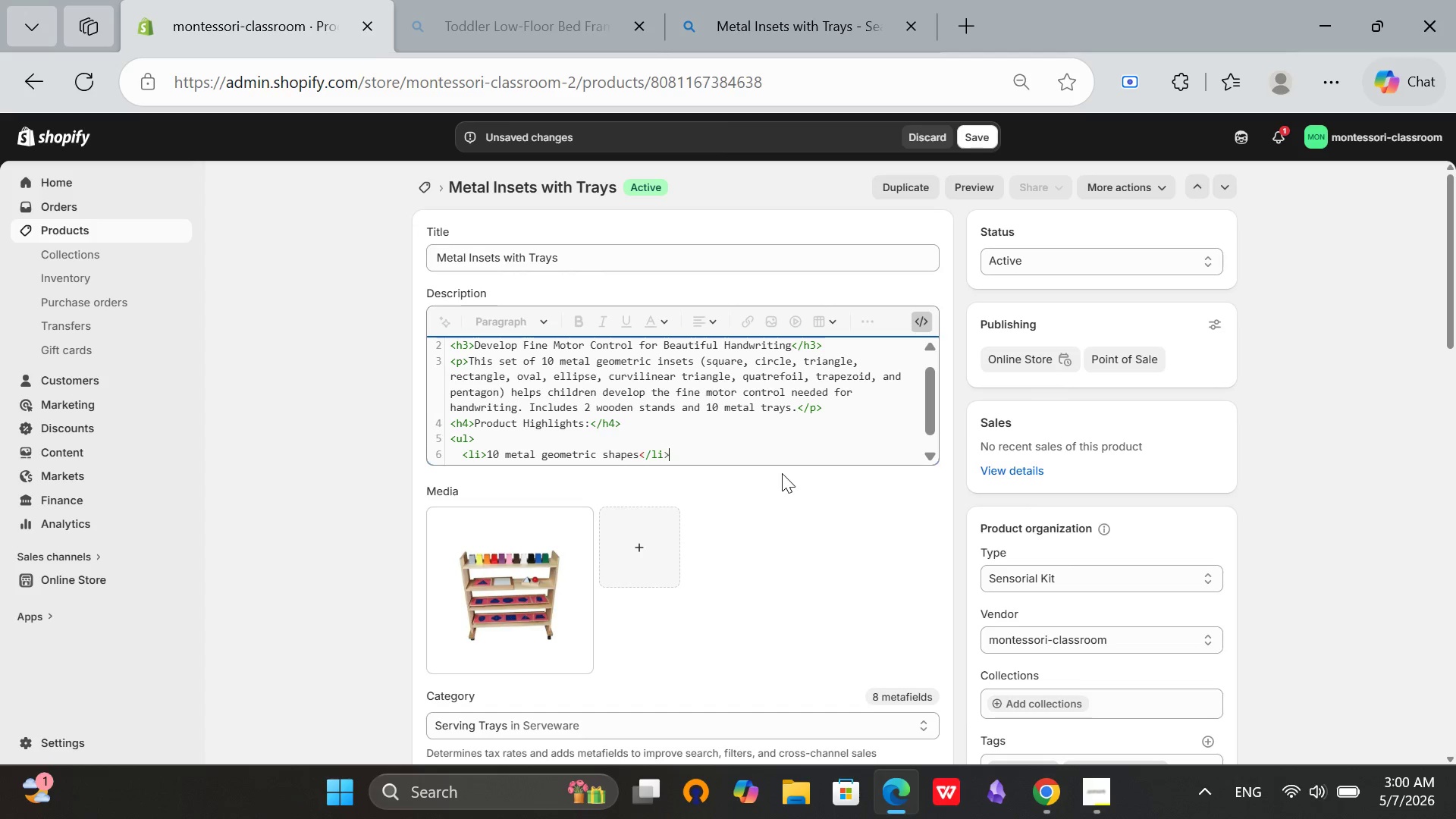 
key(Enter)
 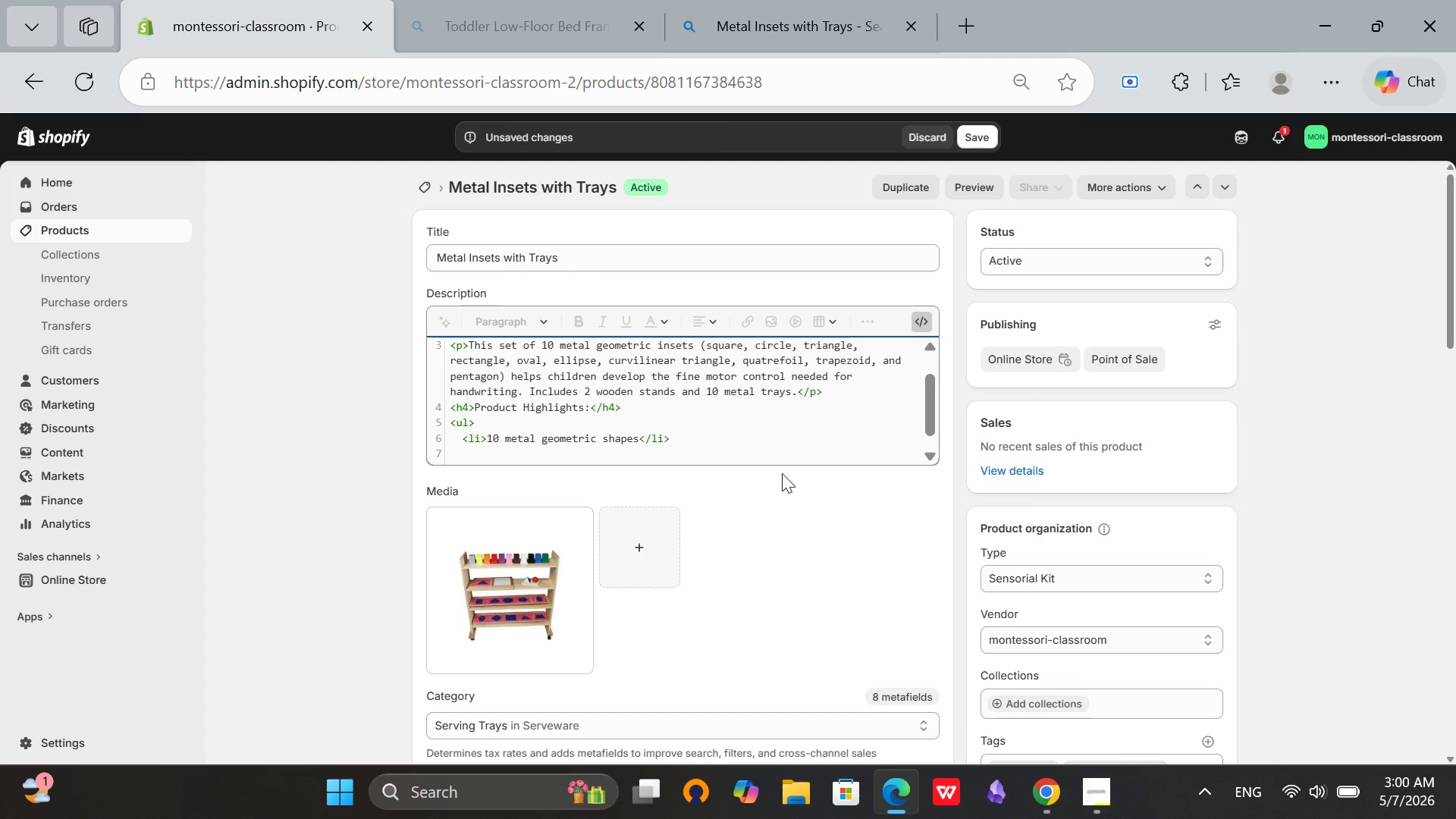 
type(<li>10 matching)
 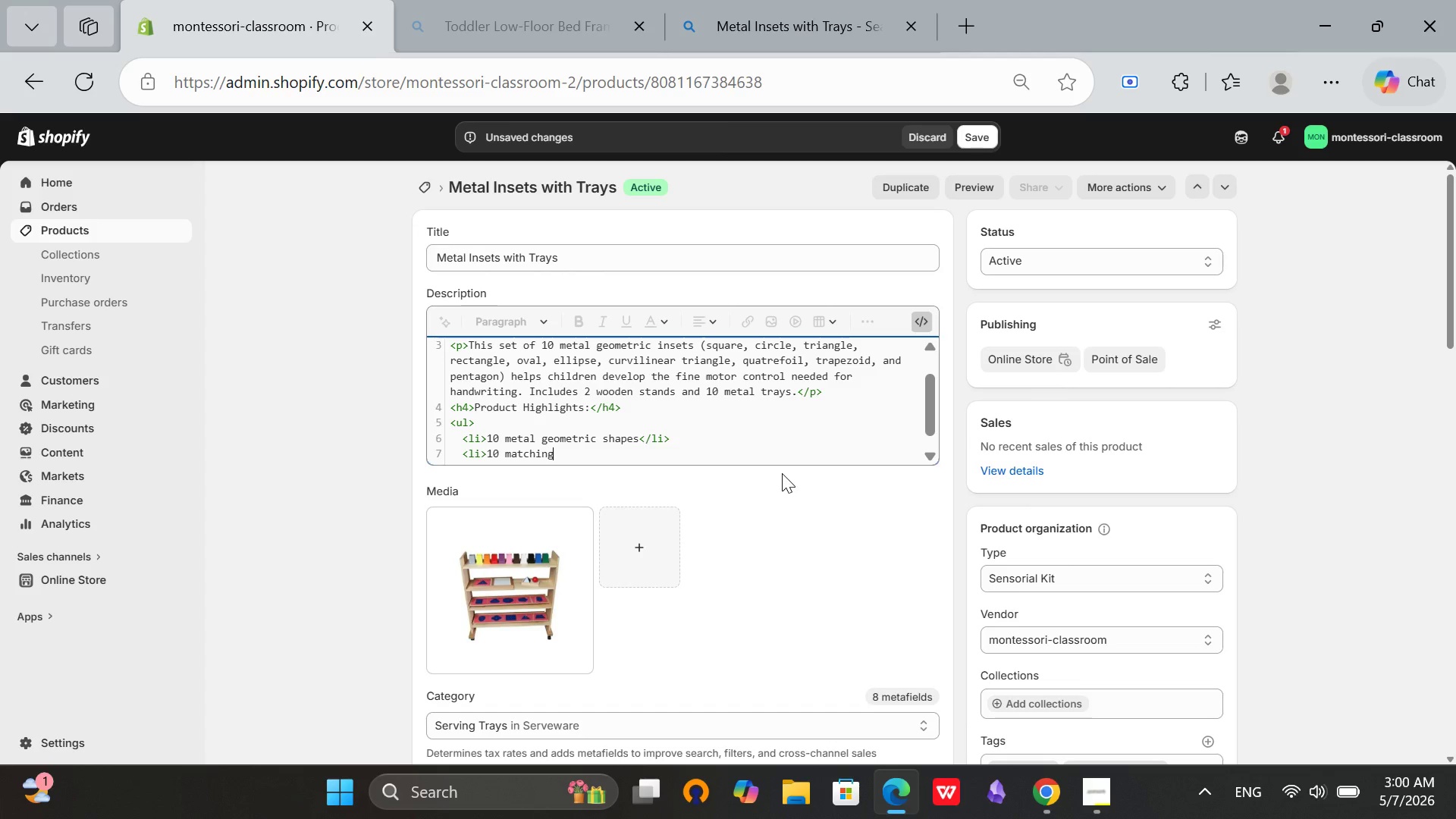 
key(Space)
 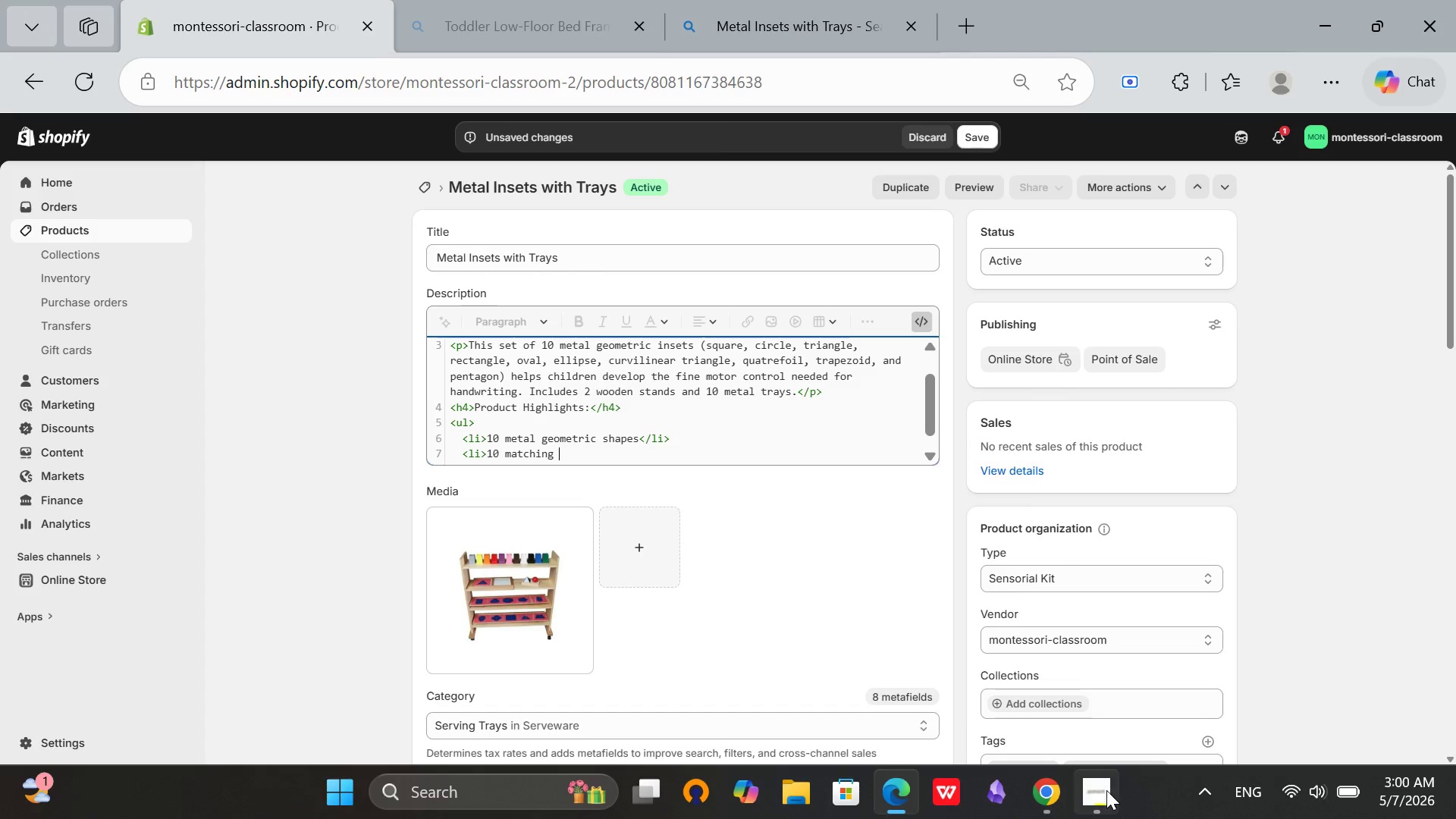 
left_click([1106, 792])